 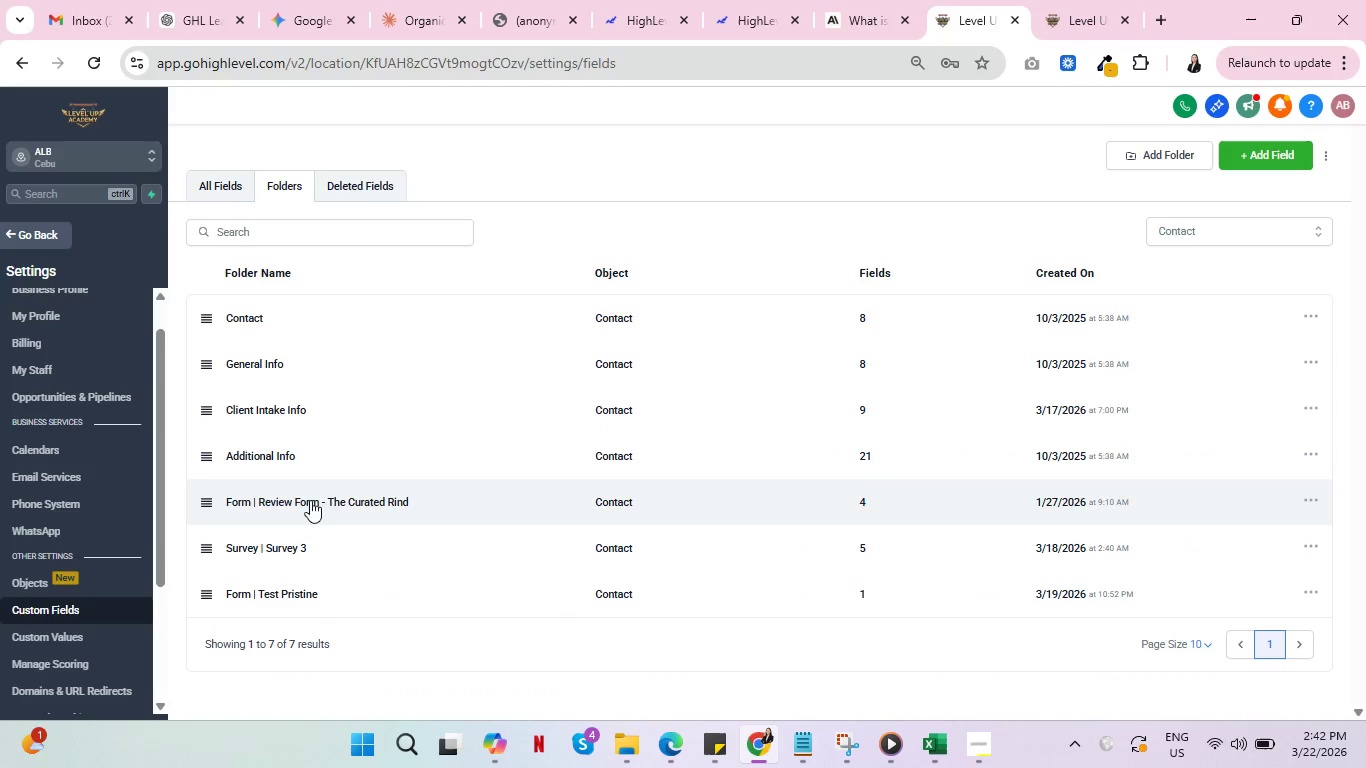 
scroll: coordinate [343, 434], scroll_direction: down, amount: 1.0
 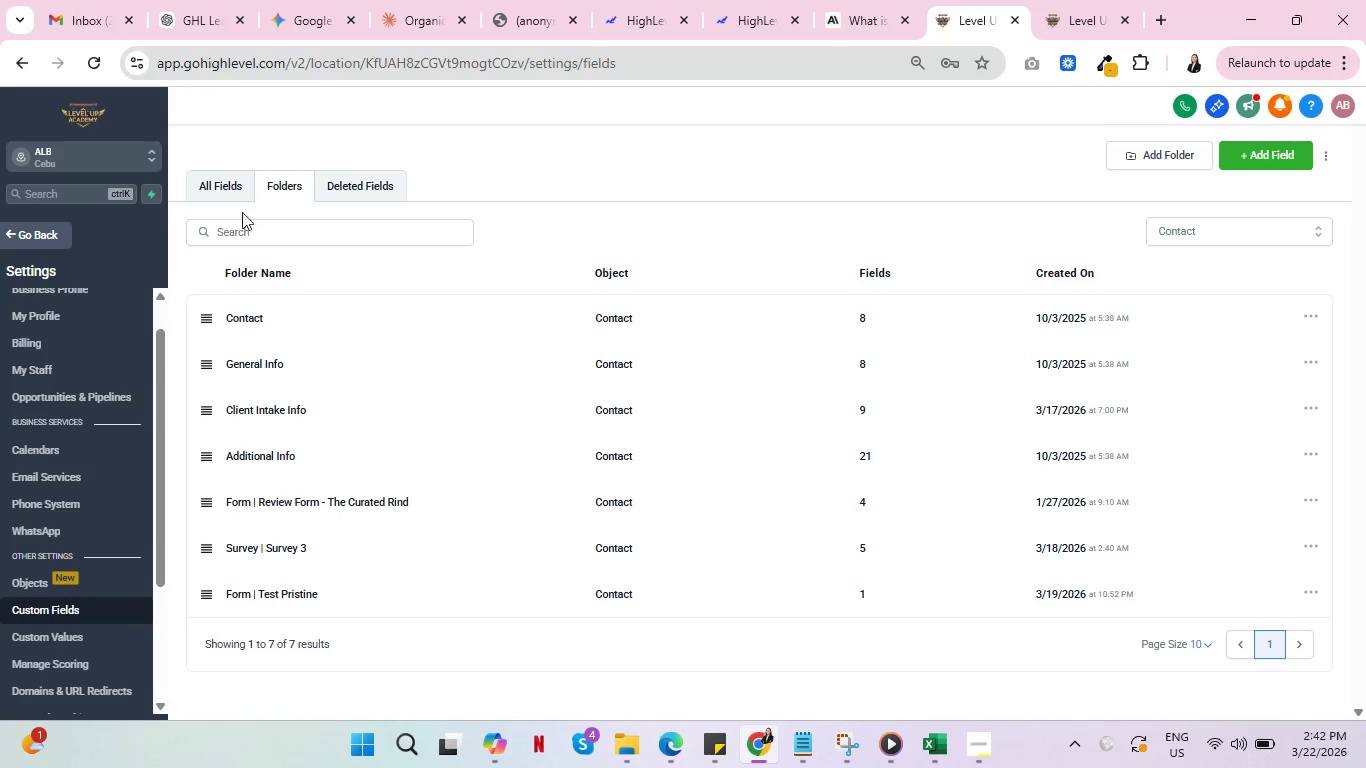 
left_click([221, 188])
 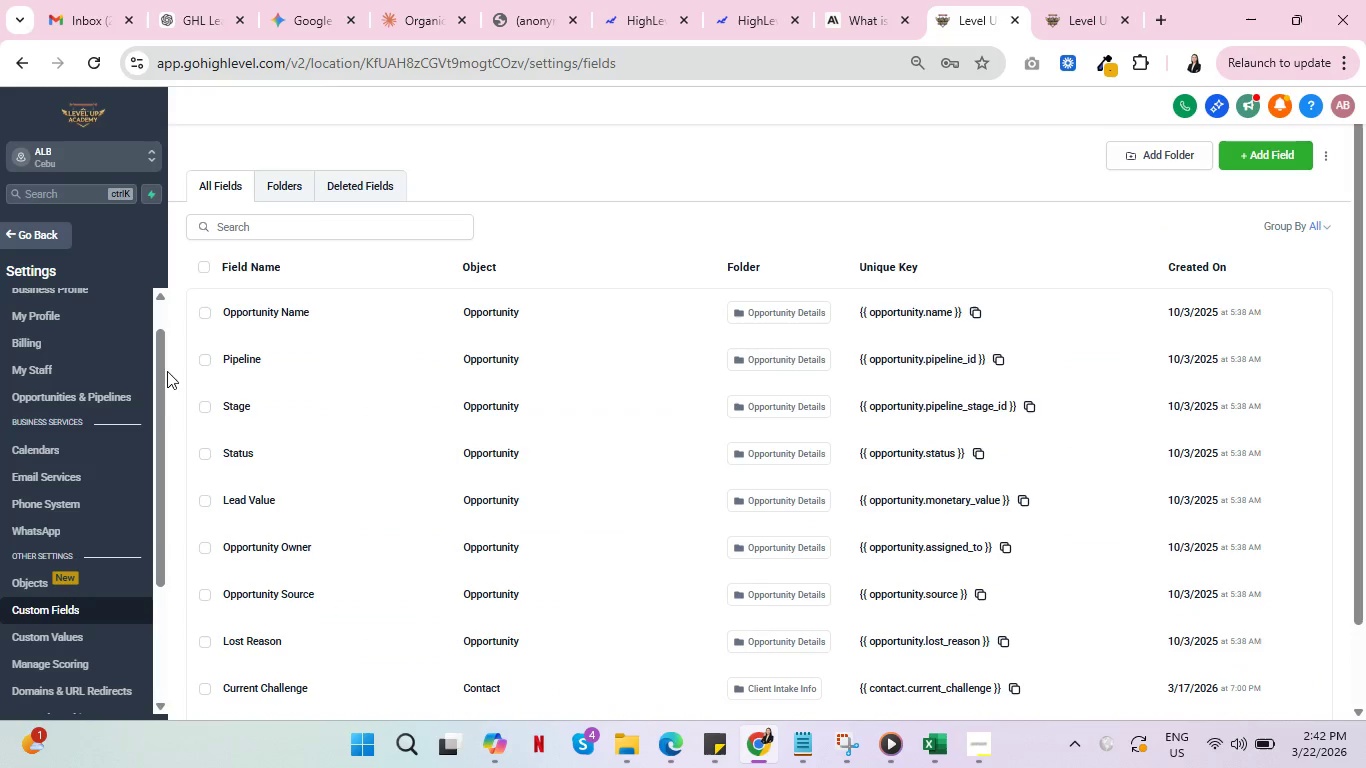 
scroll: coordinate [317, 511], scroll_direction: down, amount: 3.0
 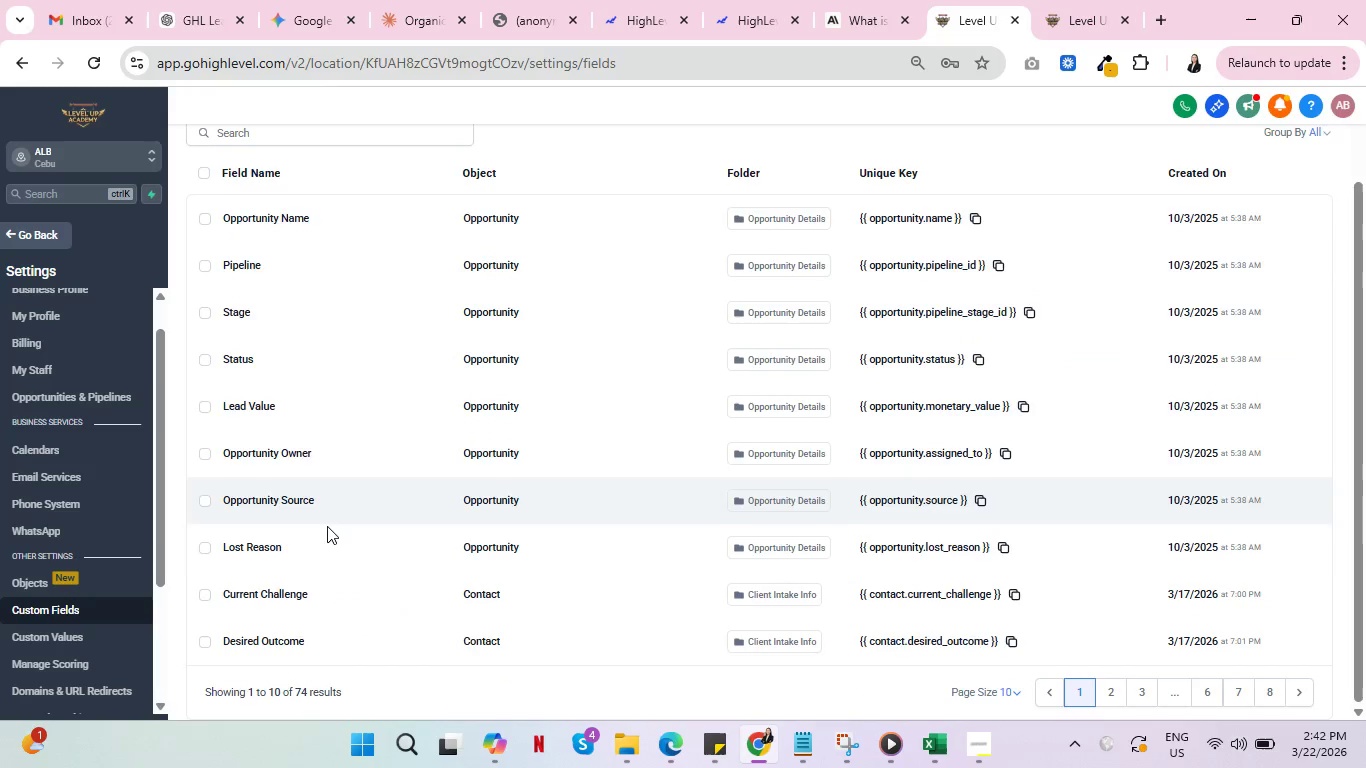 
scroll: coordinate [328, 530], scroll_direction: up, amount: 3.0
 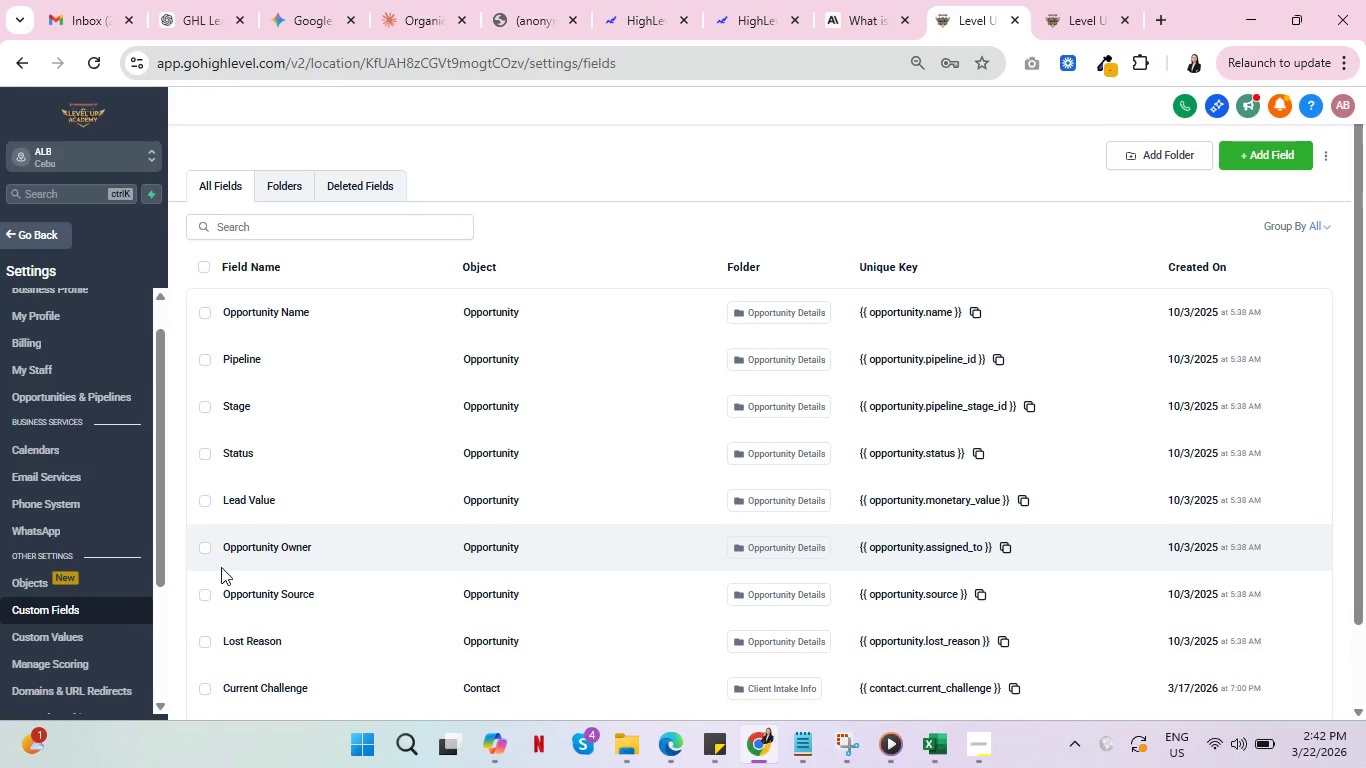 
scroll: coordinate [339, 508], scroll_direction: down, amount: 3.0
 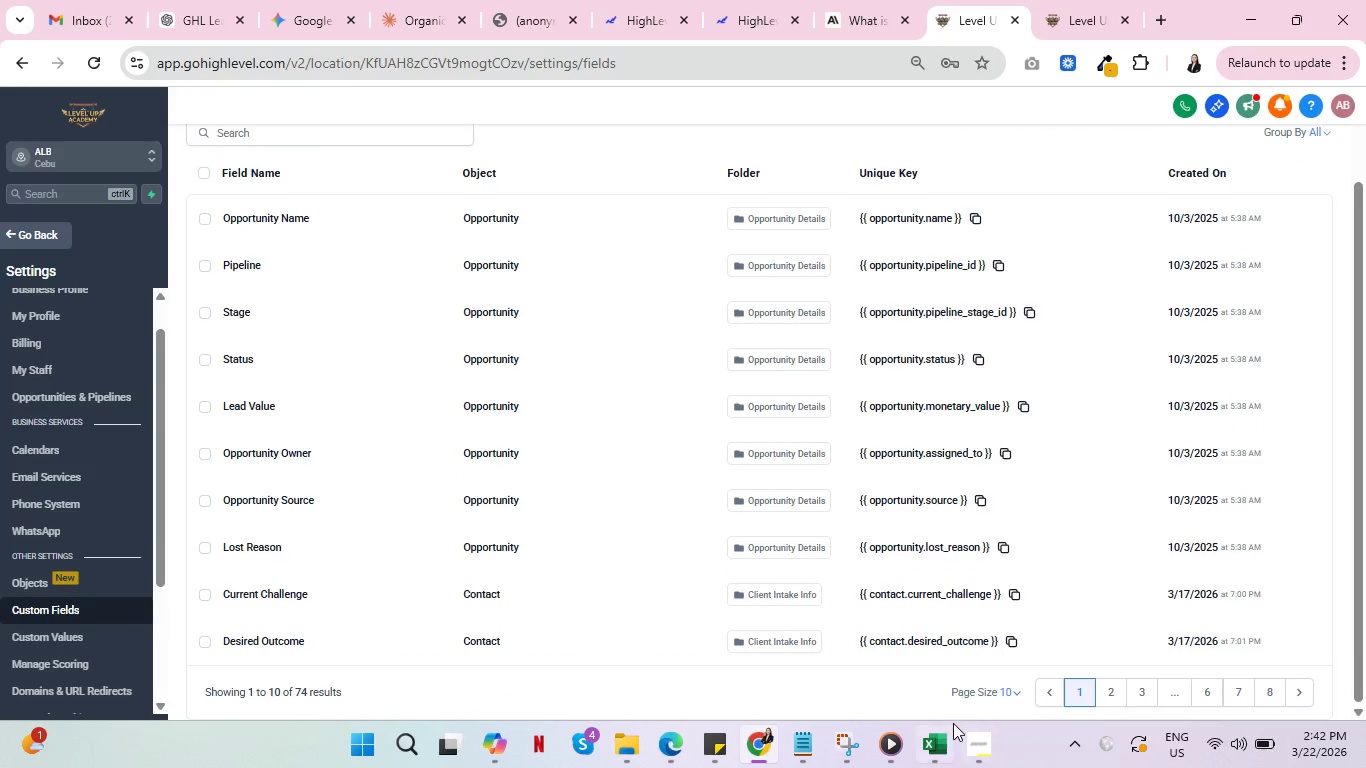 
left_click([983, 736])